 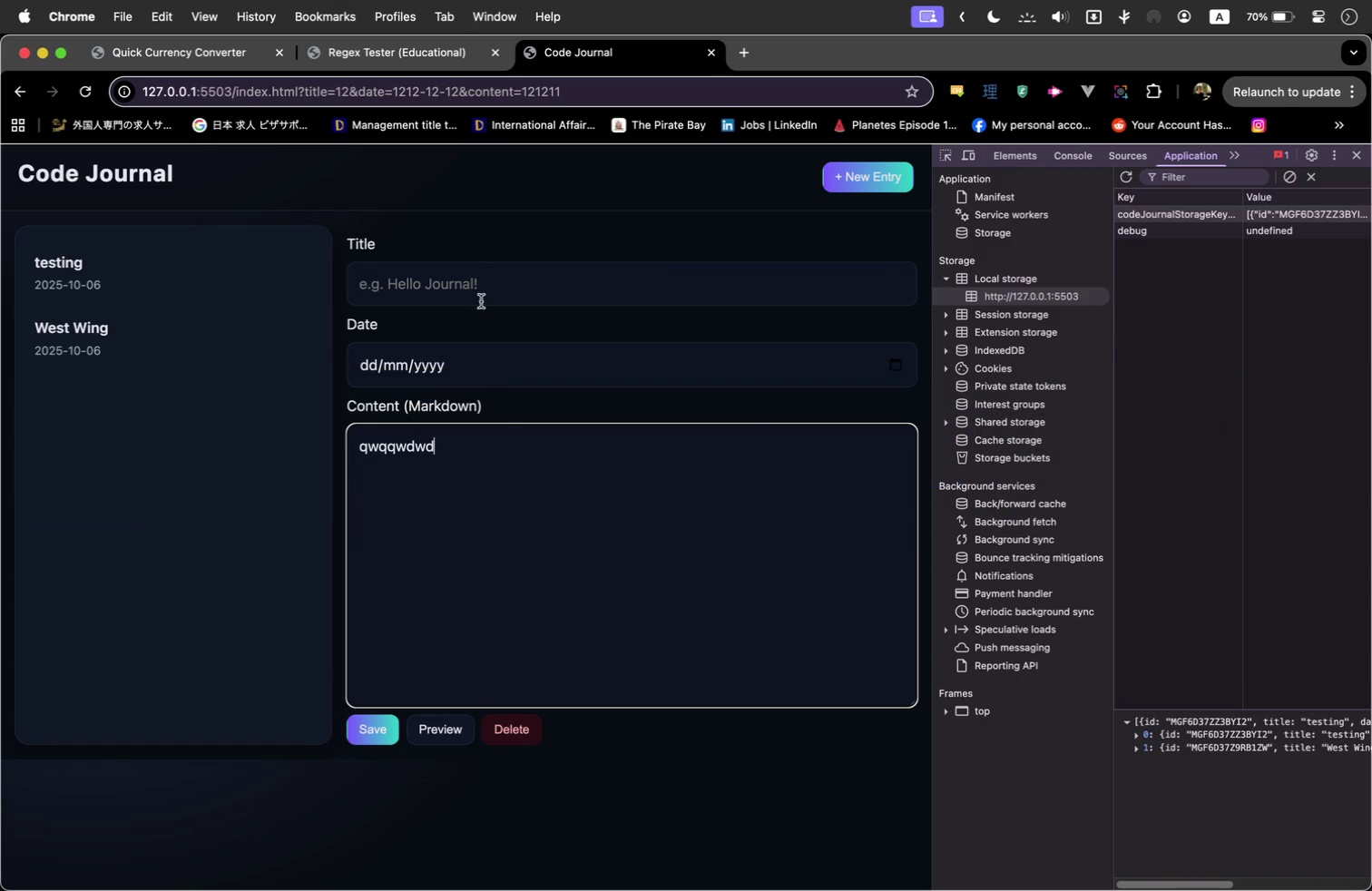 
left_click([480, 282])
 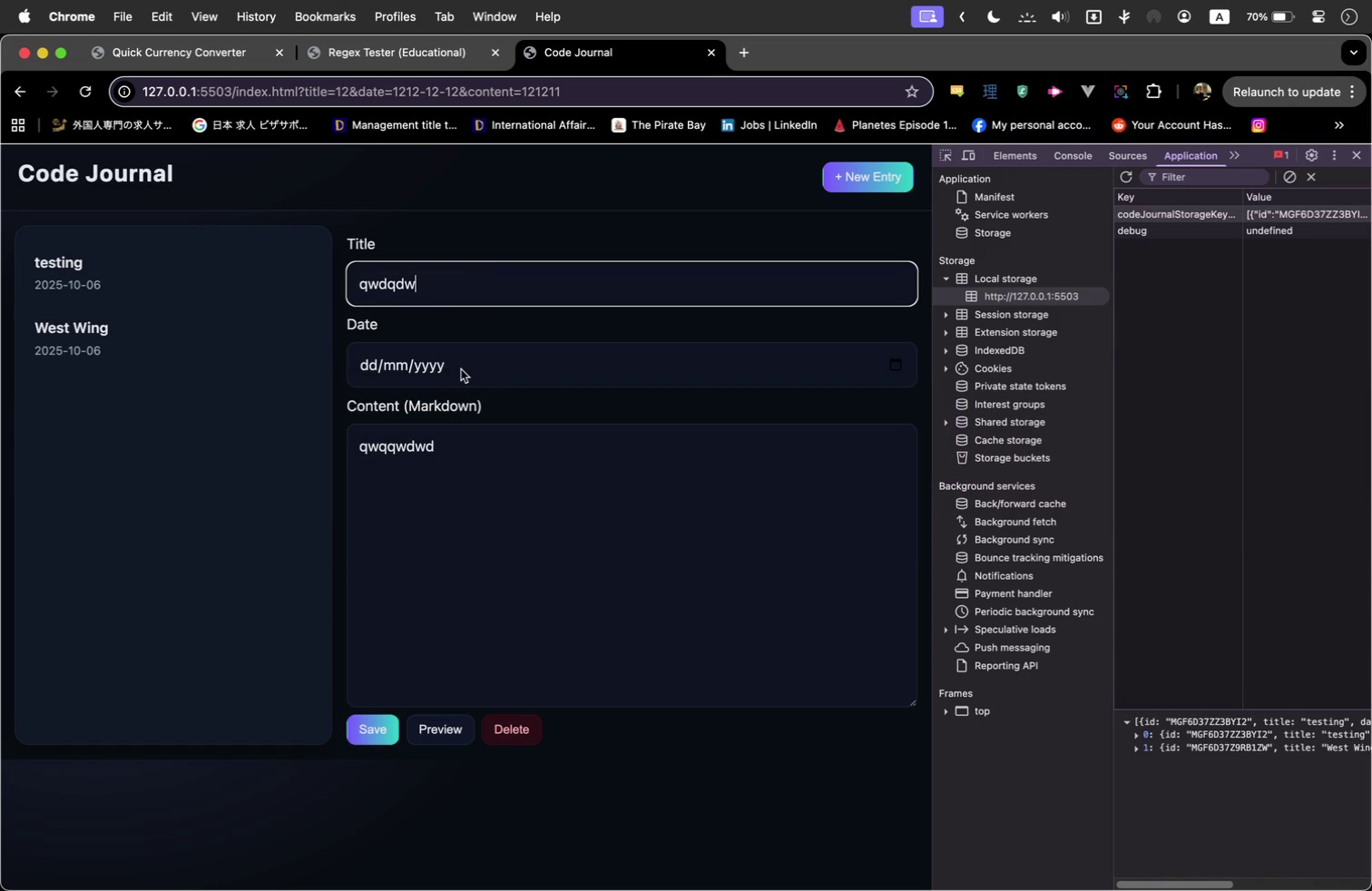 
type(qwdqdw)
 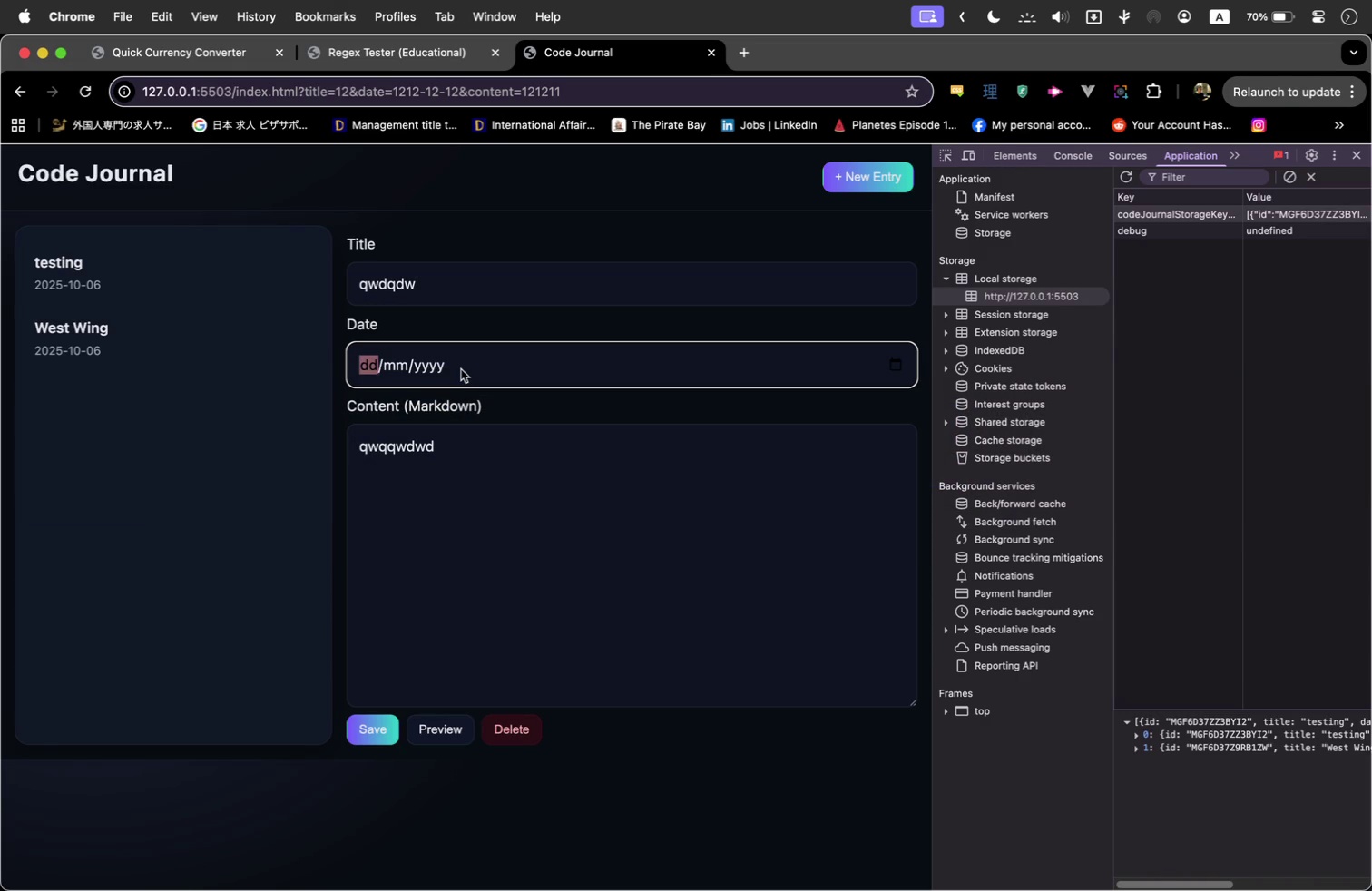 
left_click([461, 369])
 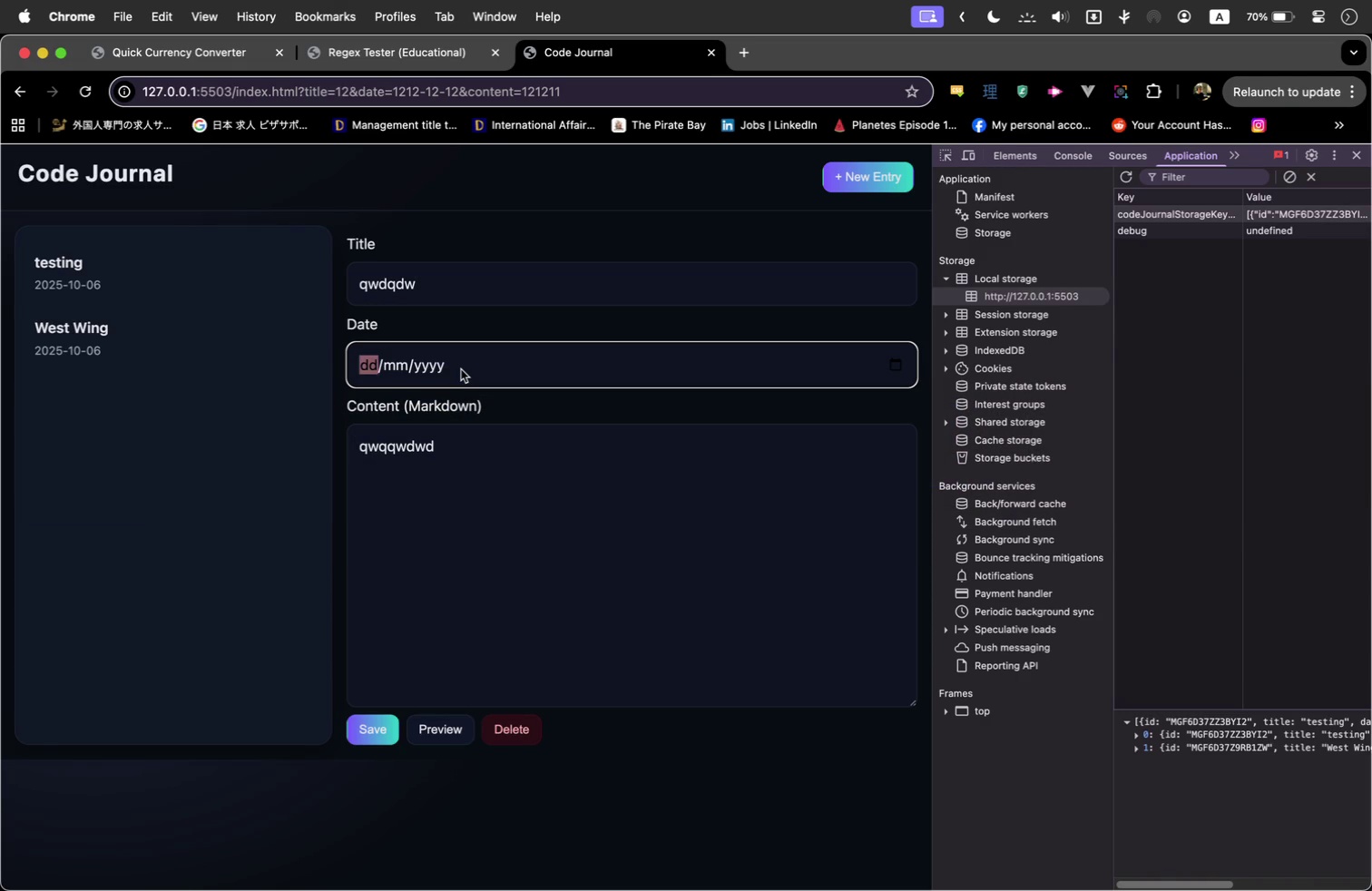 
type(12121212)
 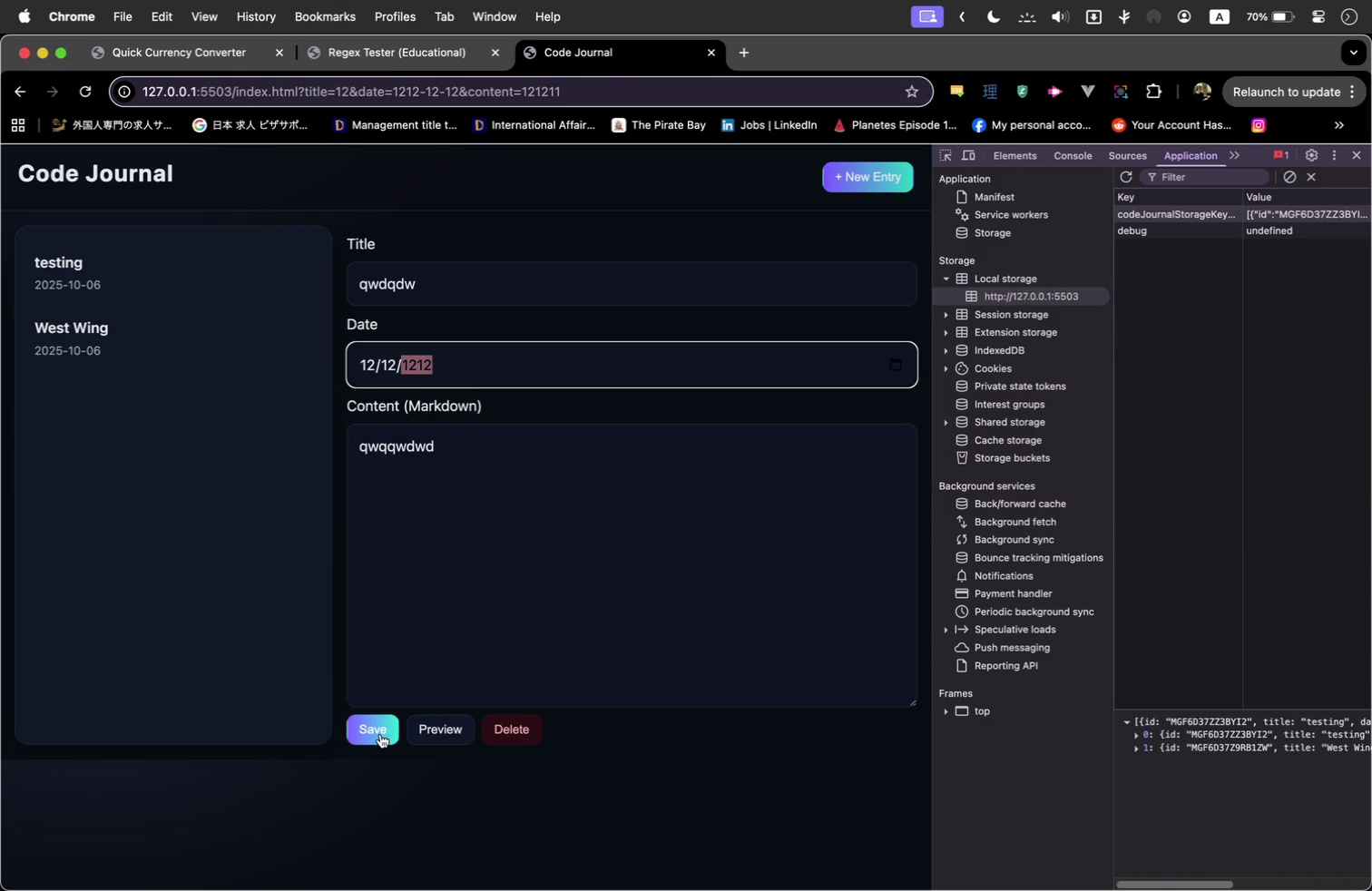 
left_click([380, 734])